 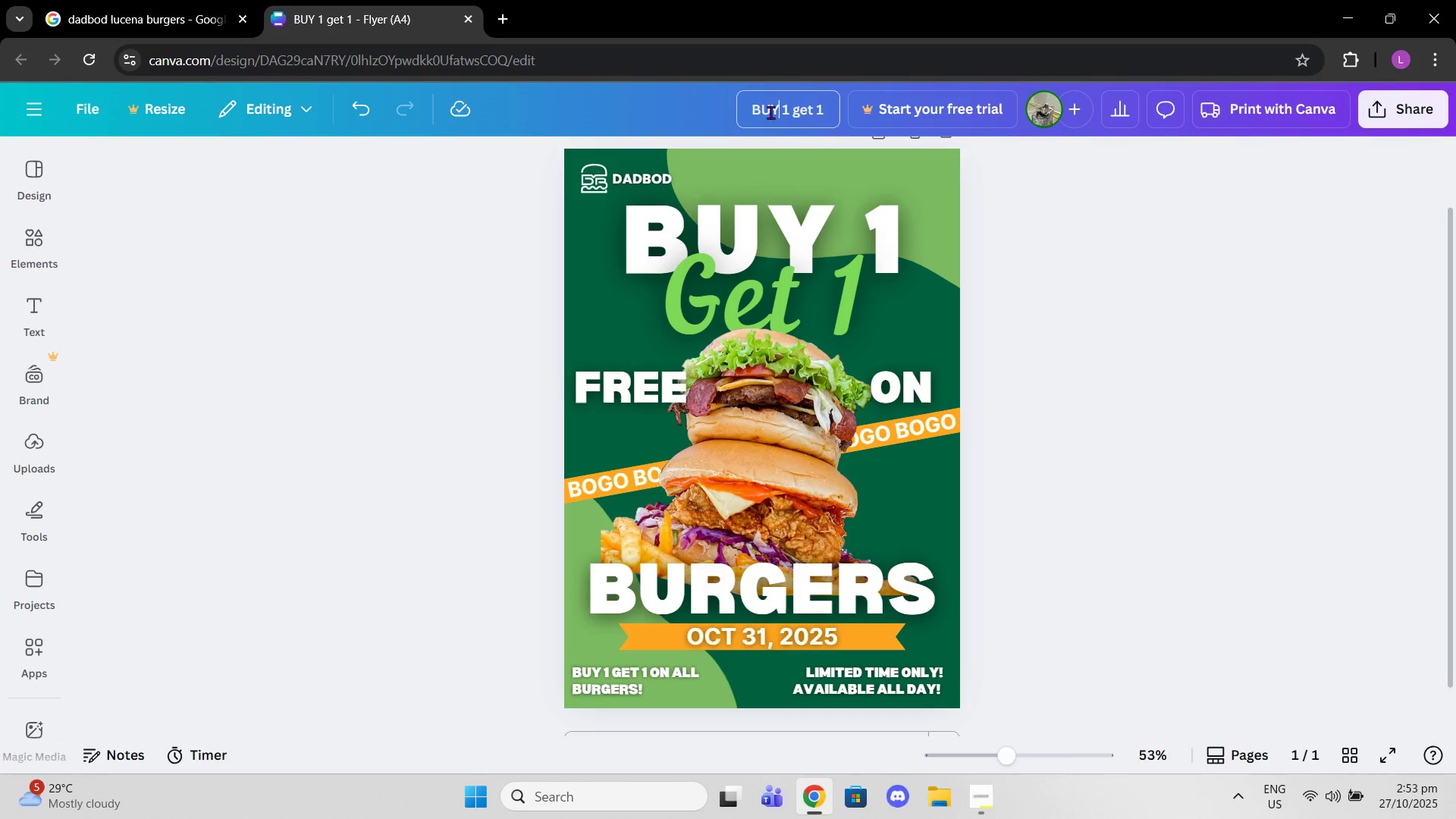 
left_click_drag(start_coordinate=[753, 112], to_coordinate=[841, 115])
 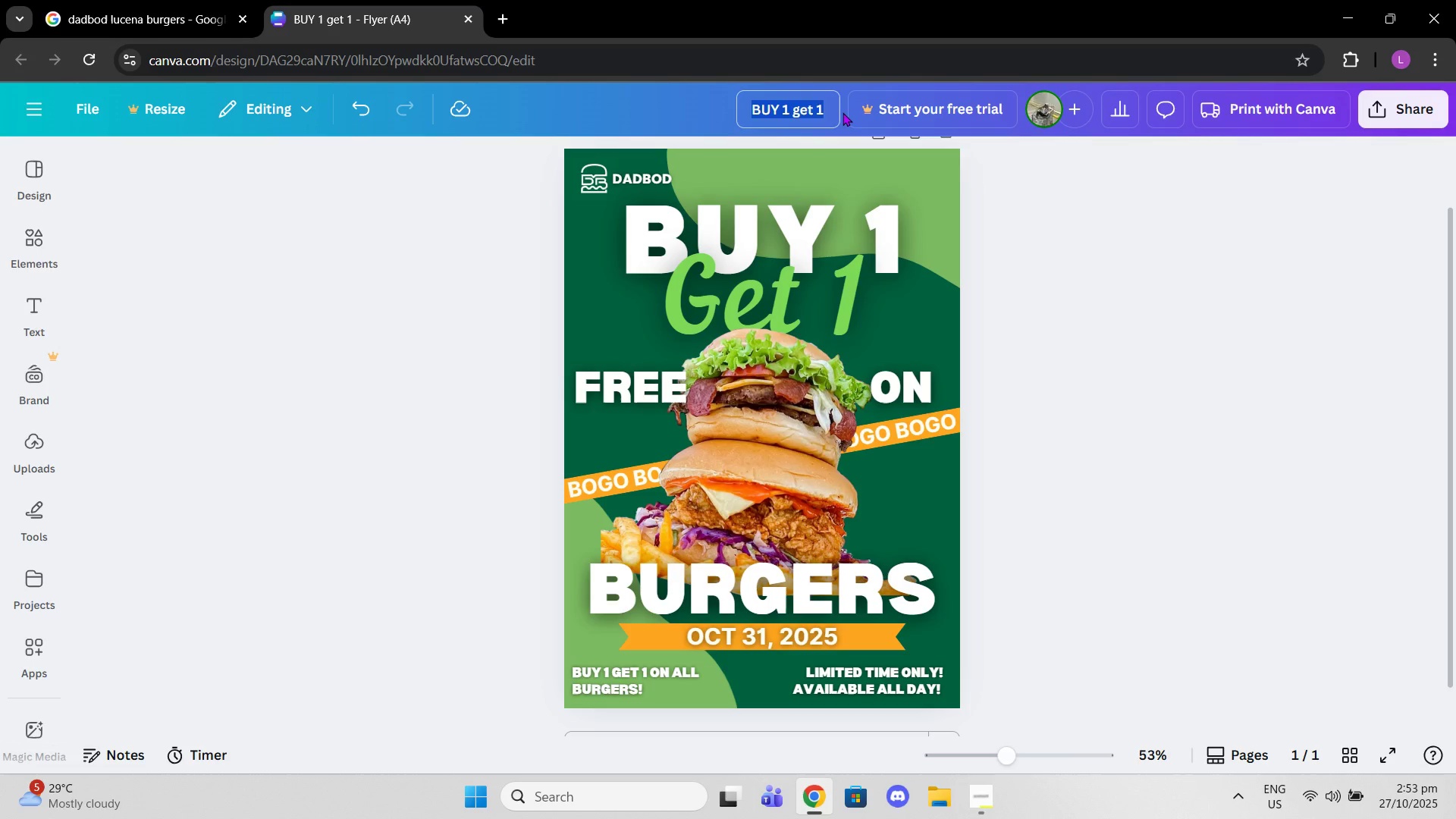 
type(dad)
key(Backspace)
key(Backspace)
key(Backspace)
type(F)
key(Backspace)
type(DADBOD BU)
key(Backspace)
key(Backspace)
type(BOGO PTOMO)
key(Backspace)
key(Backspace)
key(Backspace)
key(Backspace)
type(T)
key(Backspace)
type(ROMO)
 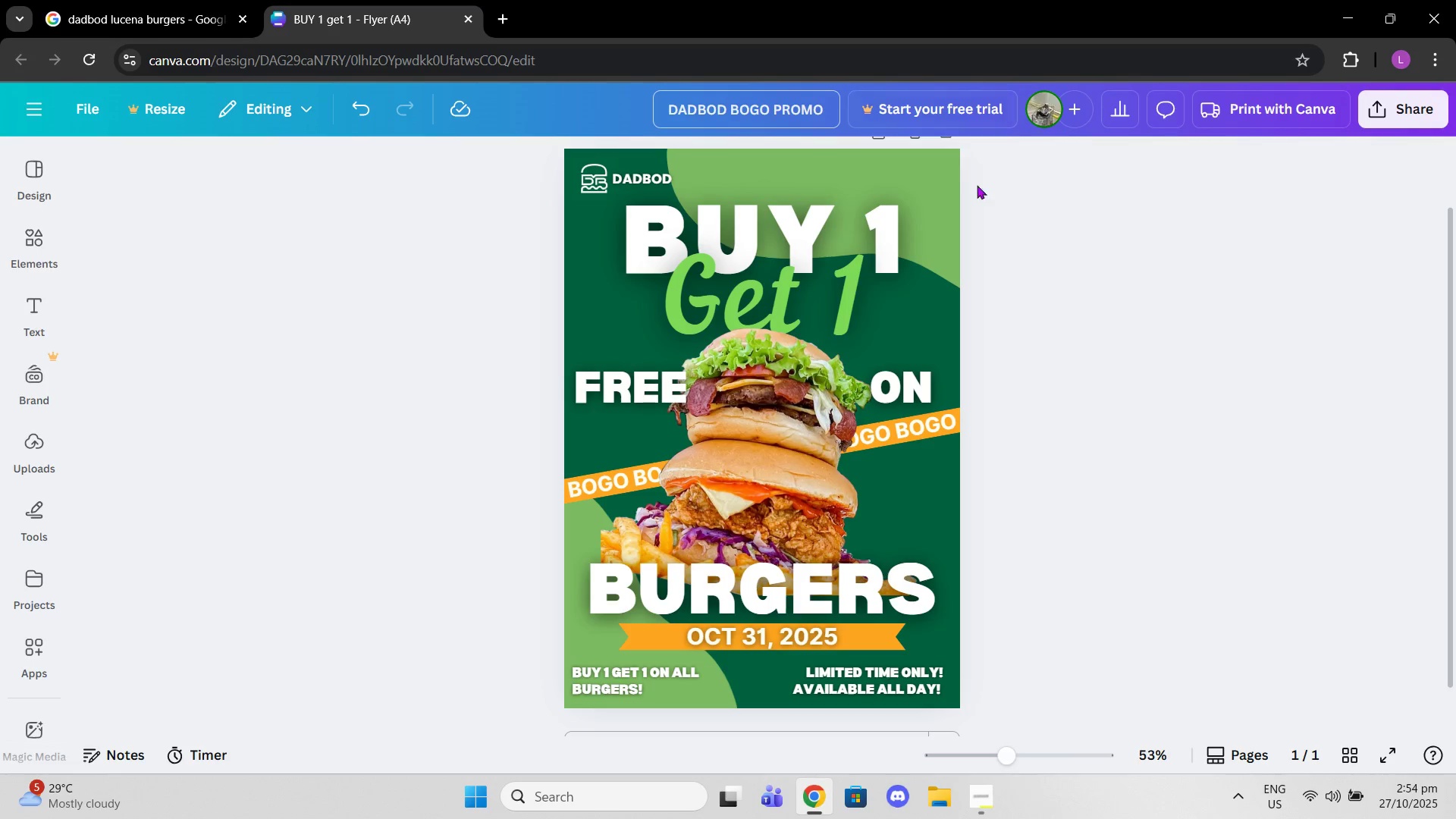 
left_click_drag(start_coordinate=[1057, 270], to_coordinate=[1056, 274])
 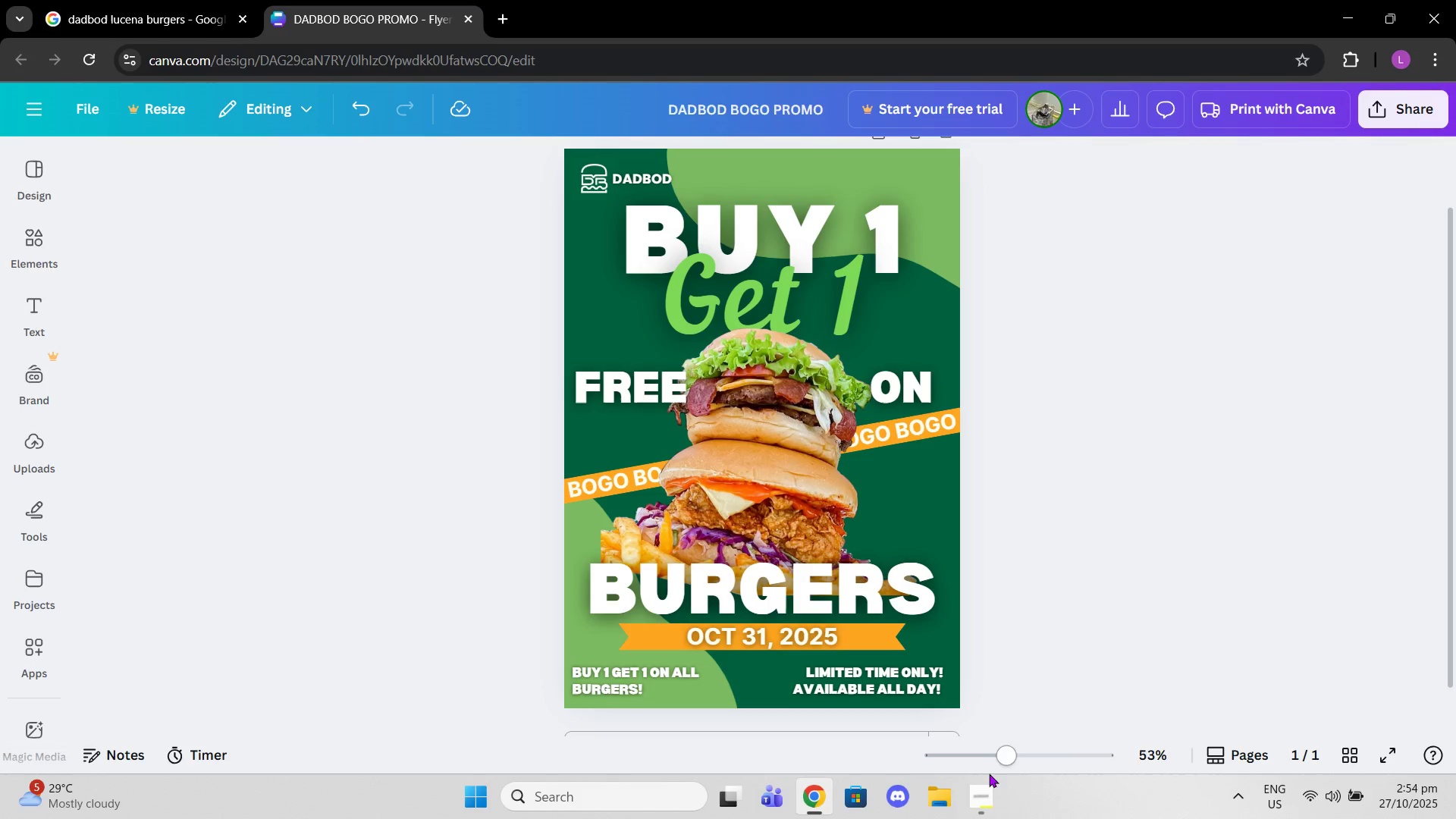 
left_click([985, 796])